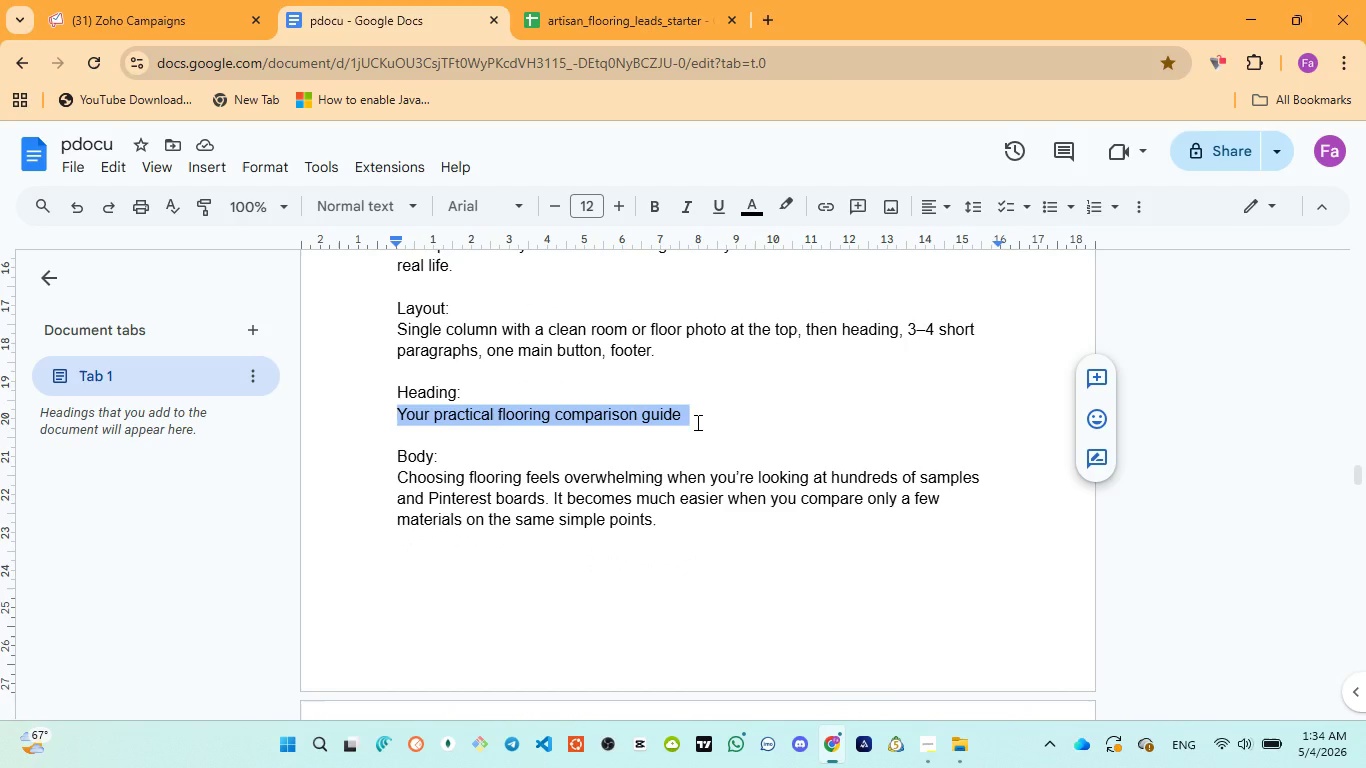 
key(Control+C)
 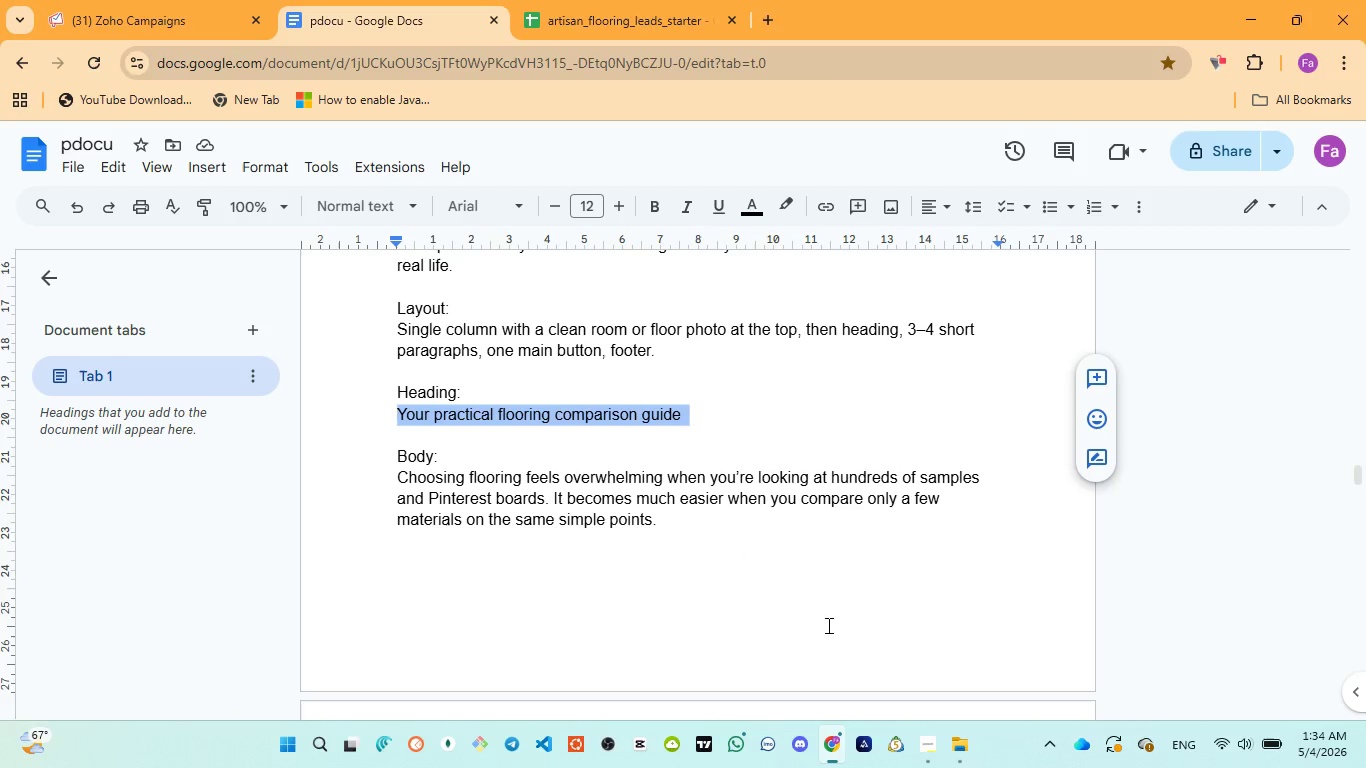 
wait(6.95)
 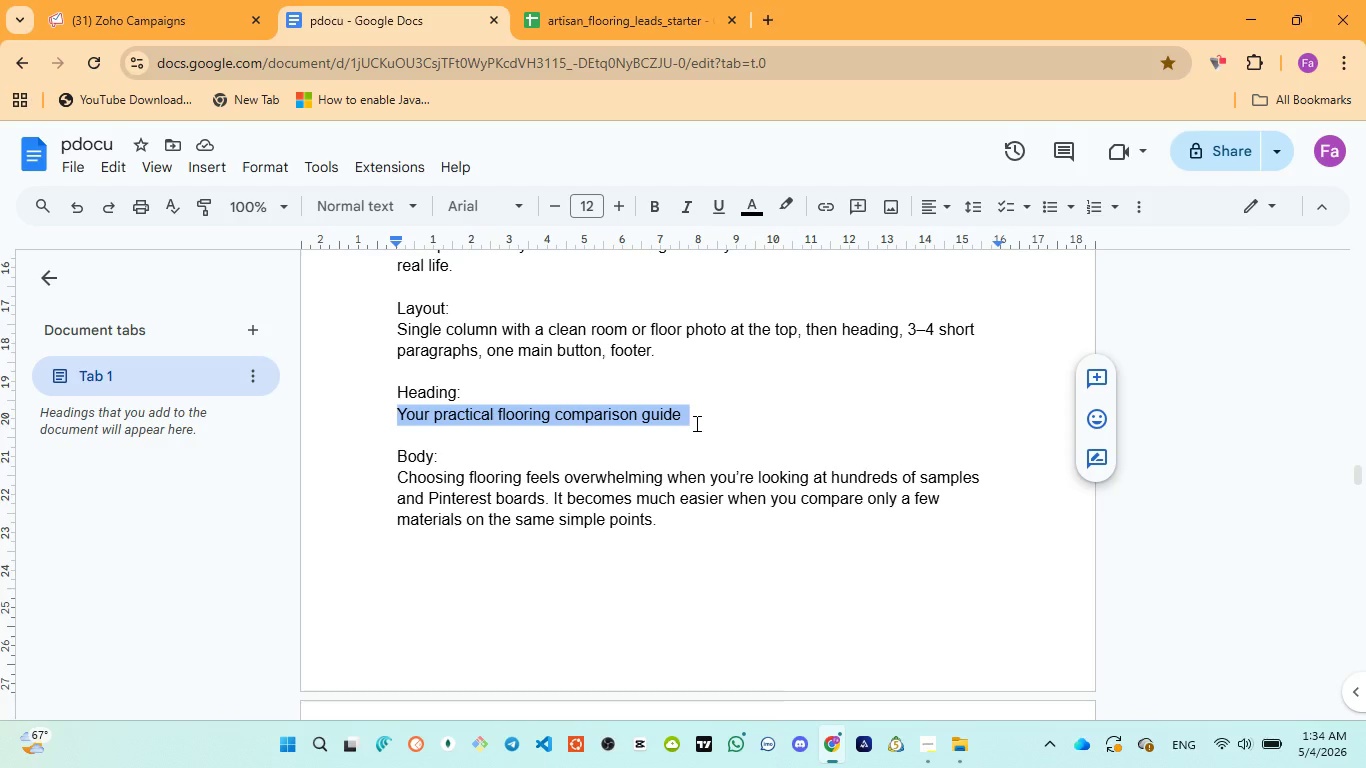 
left_click([943, 668])